 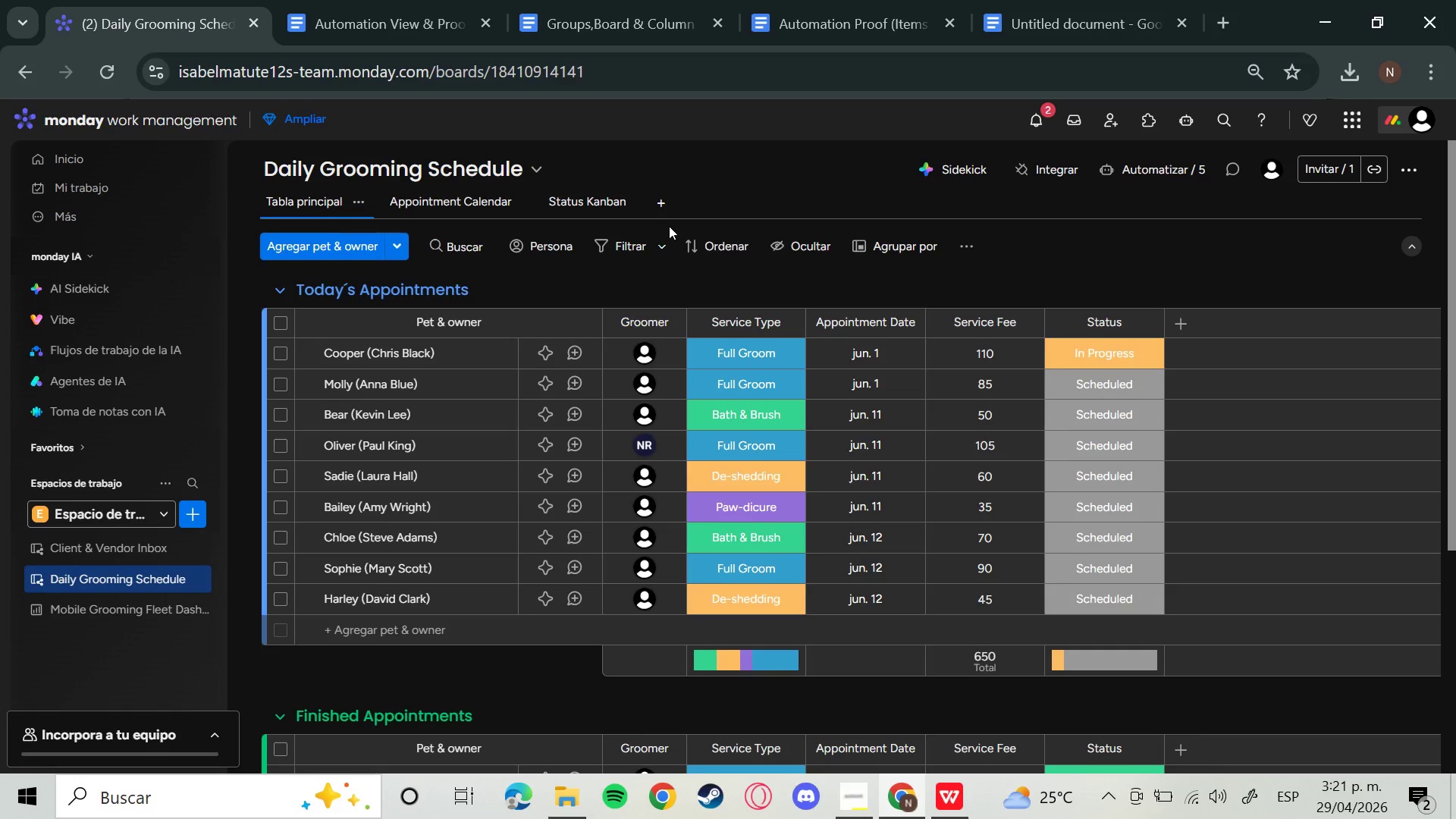 
mouse_move([626, 330])
 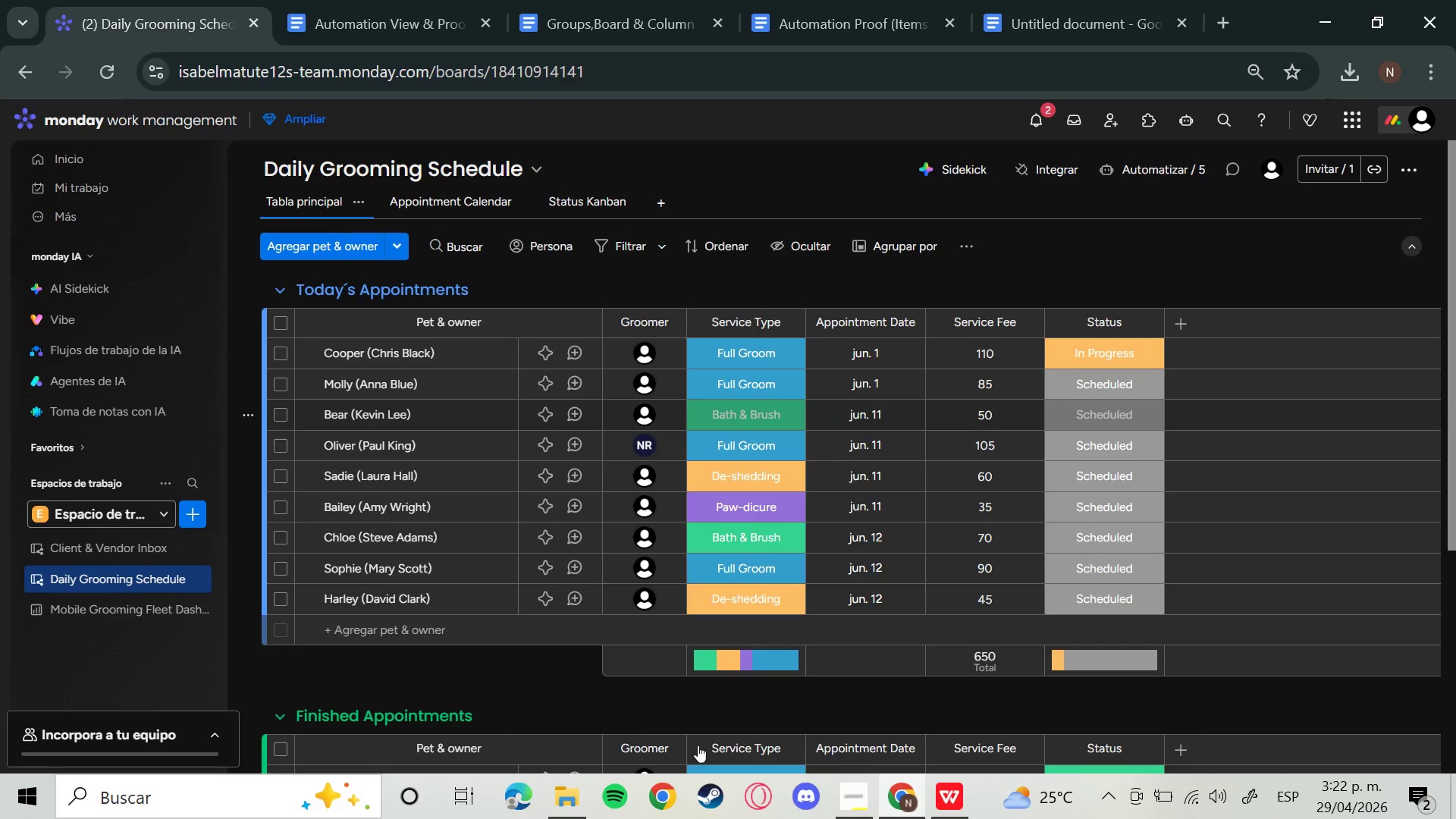 
scroll: coordinate [775, 554], scroll_direction: down, amount: 3.0
 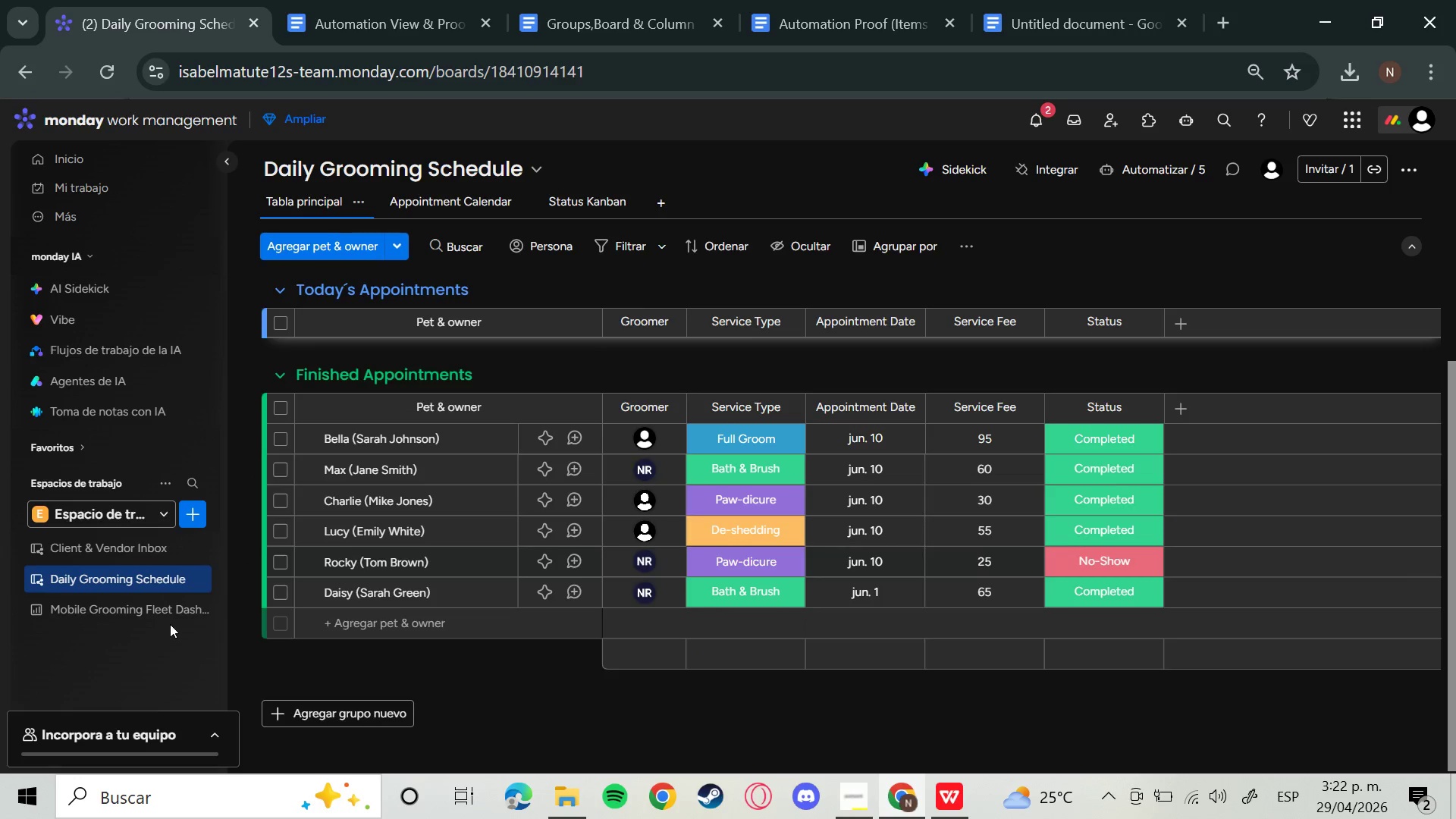 
left_click([172, 614])
 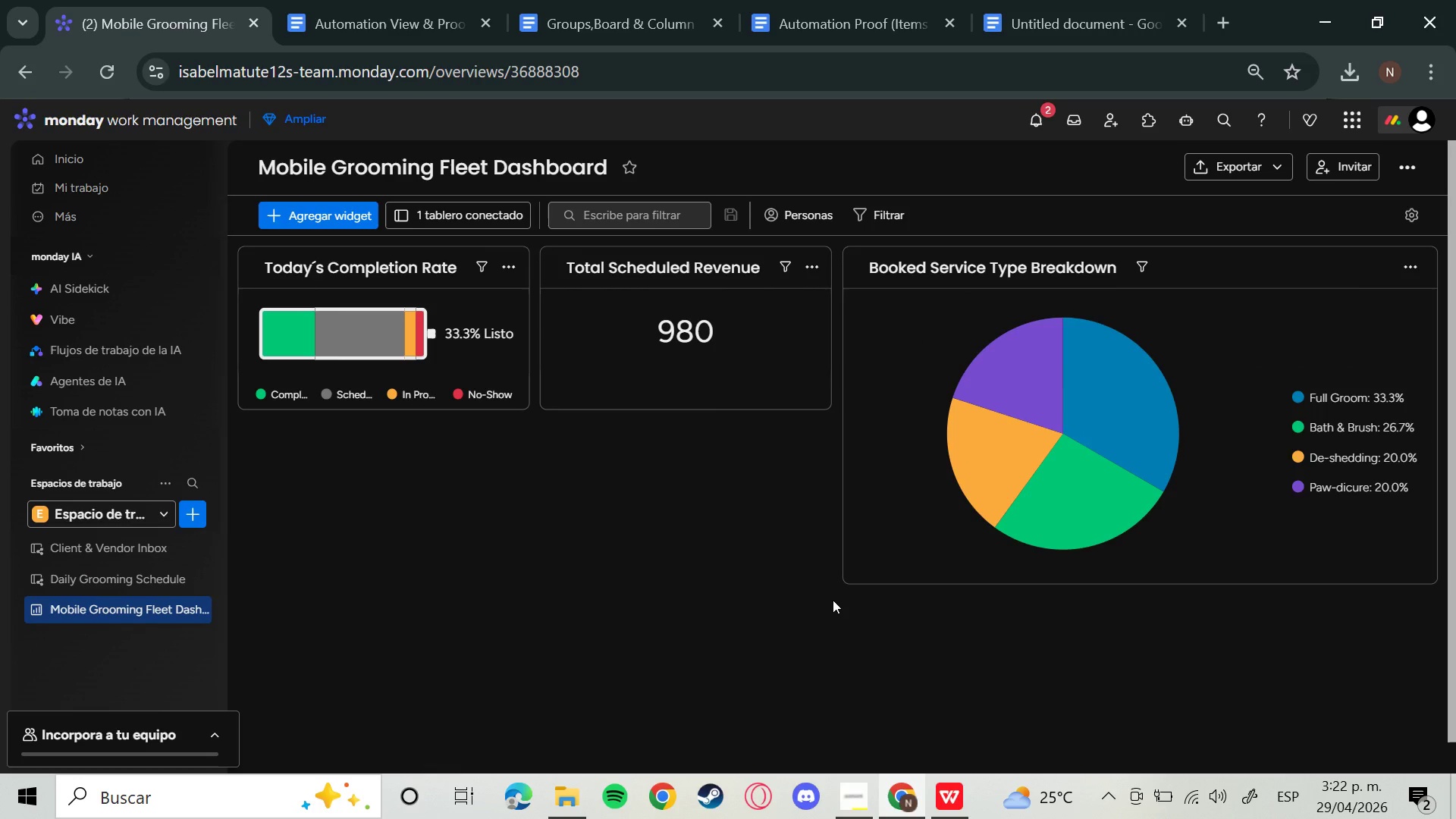 
wait(7.45)
 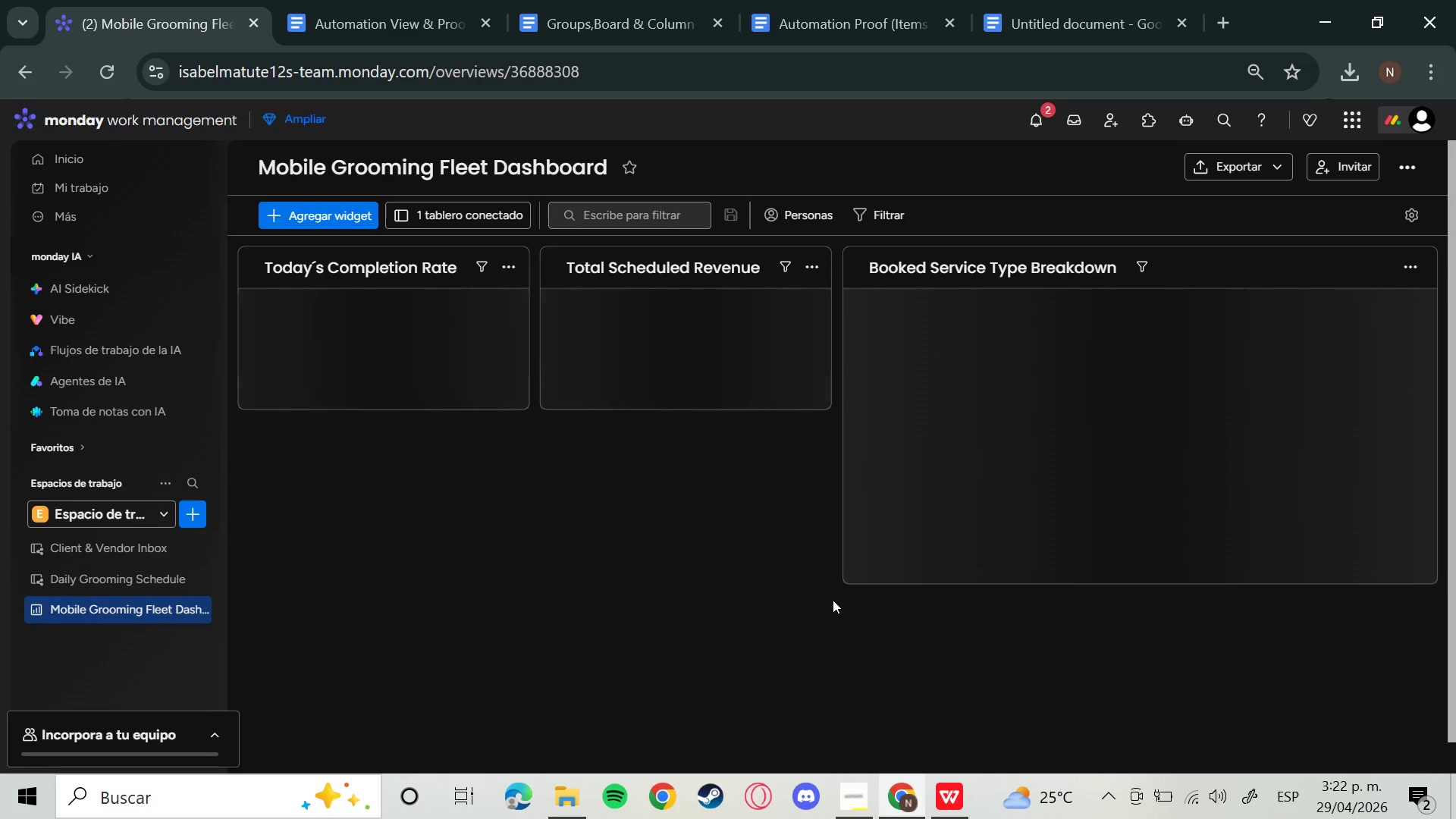 
left_click([422, 0])
 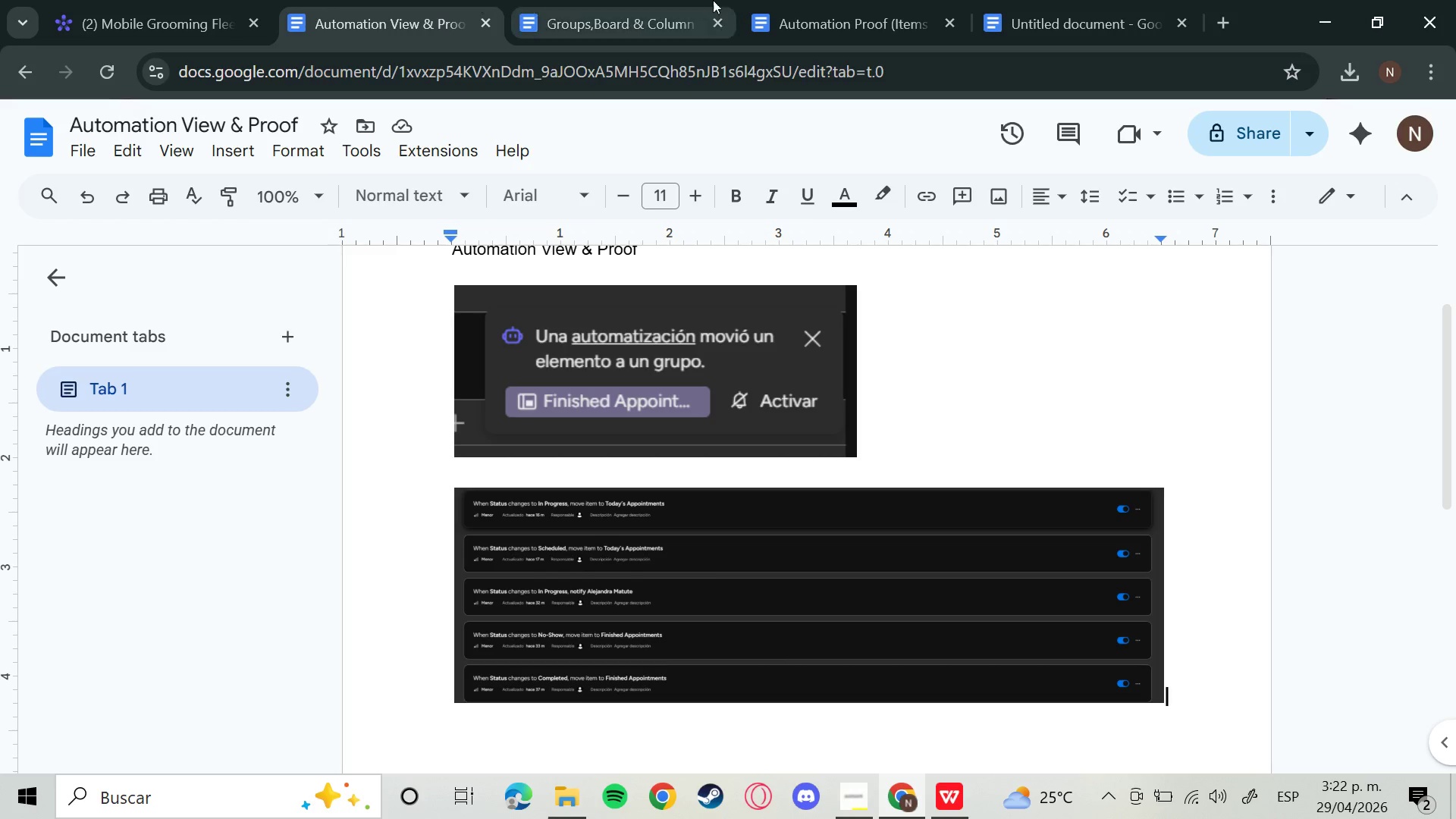 
left_click([661, 1])
 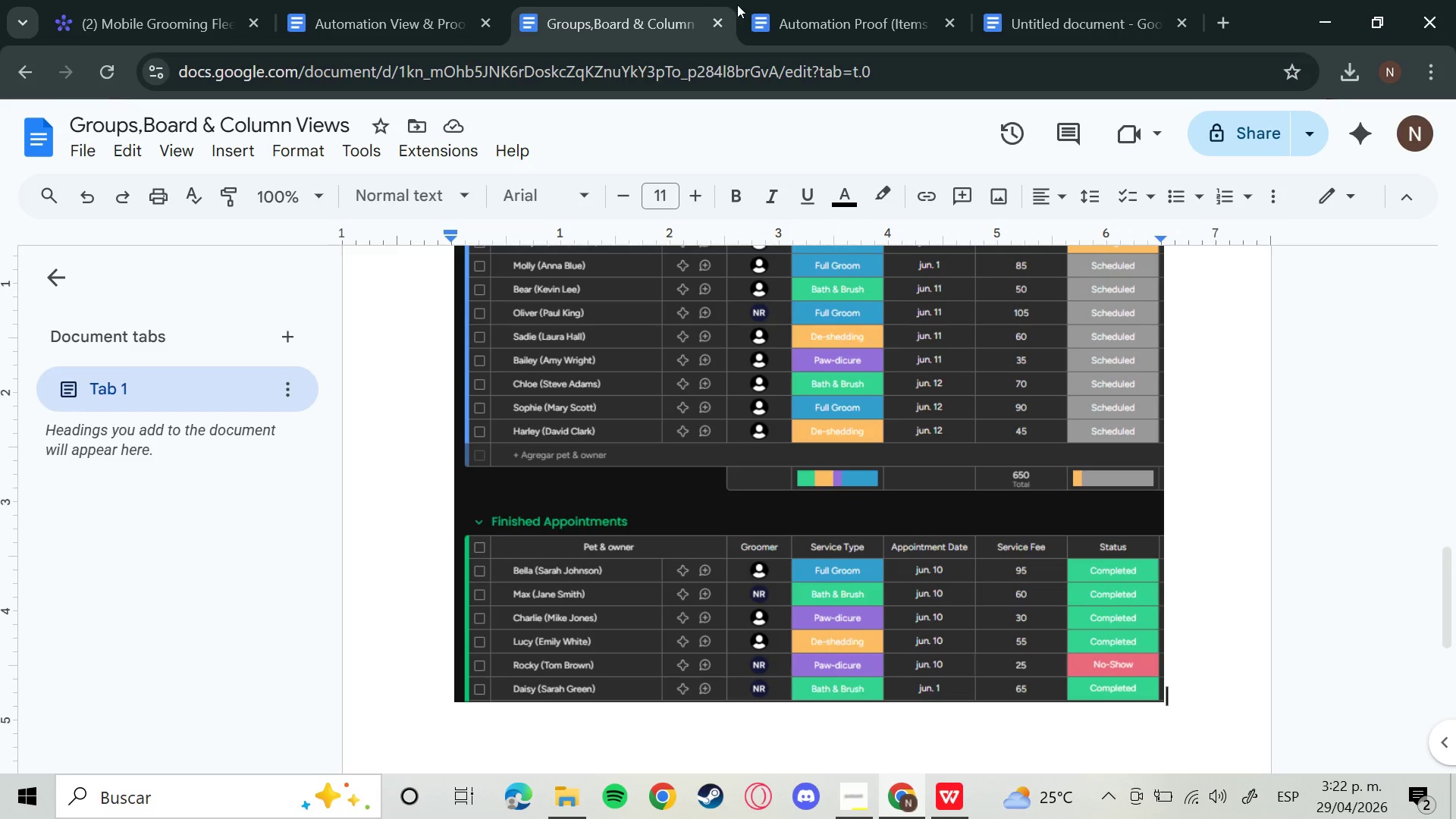 
left_click([798, 19])
 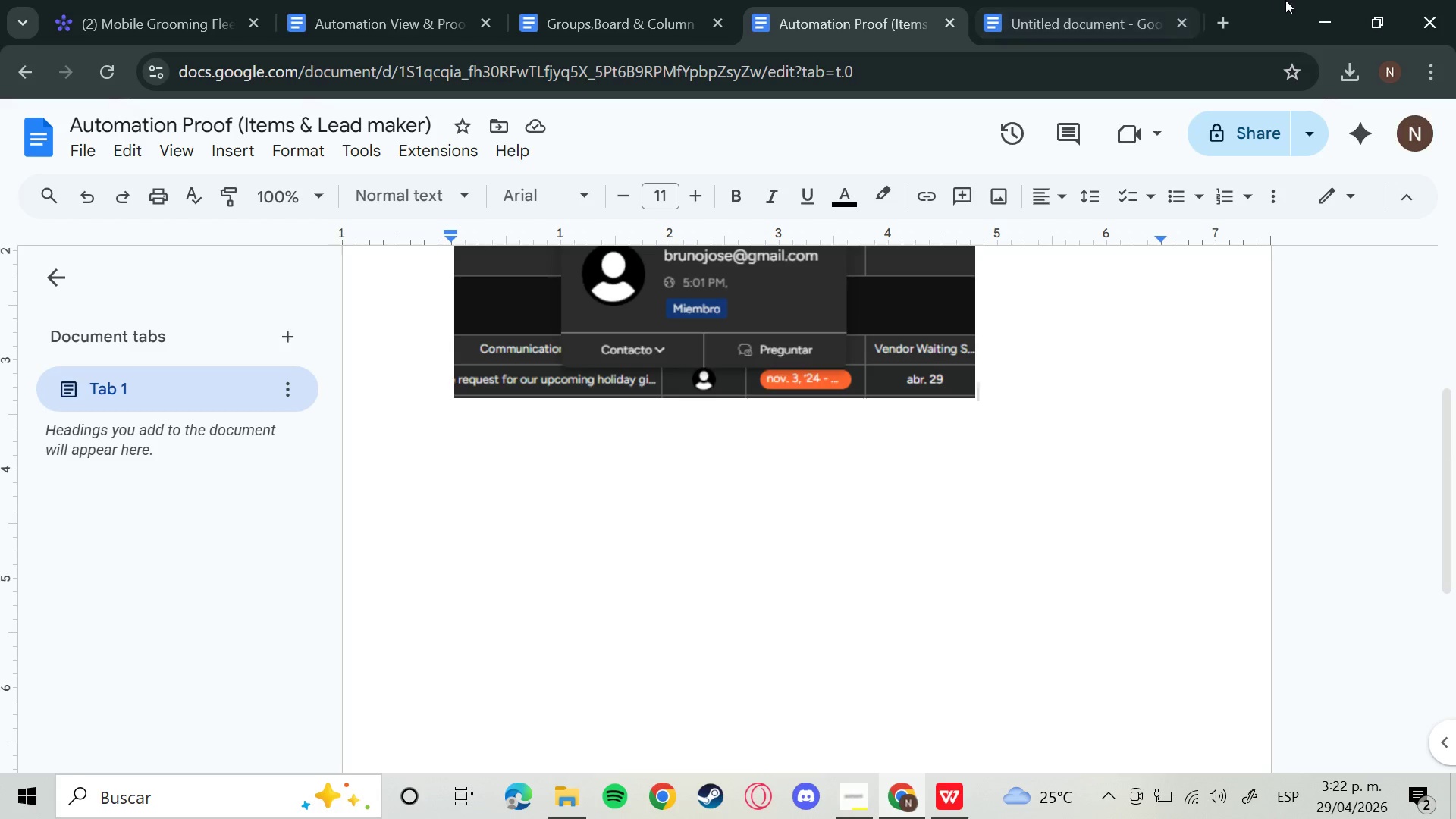 
left_click([1128, 0])
 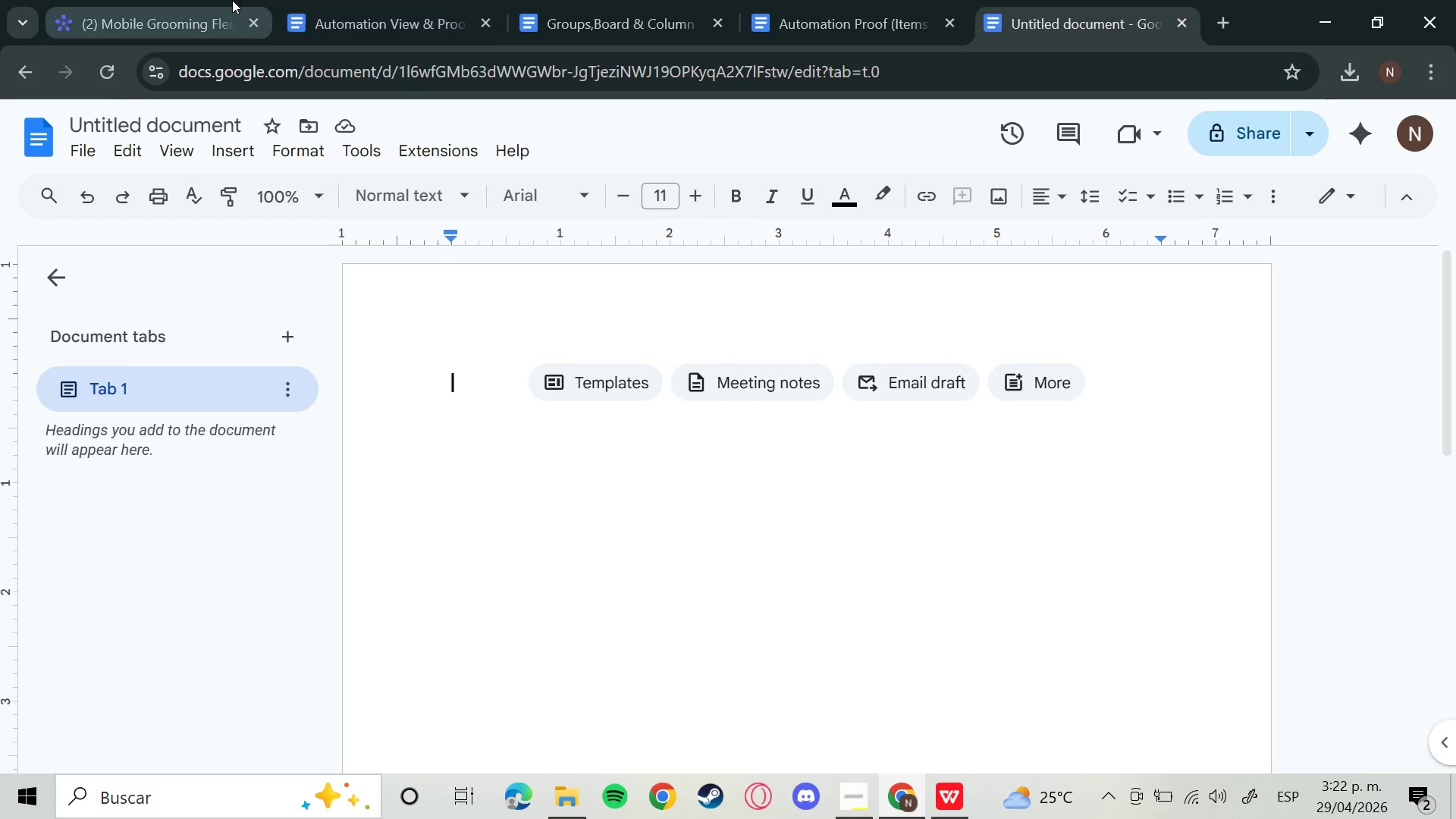 